 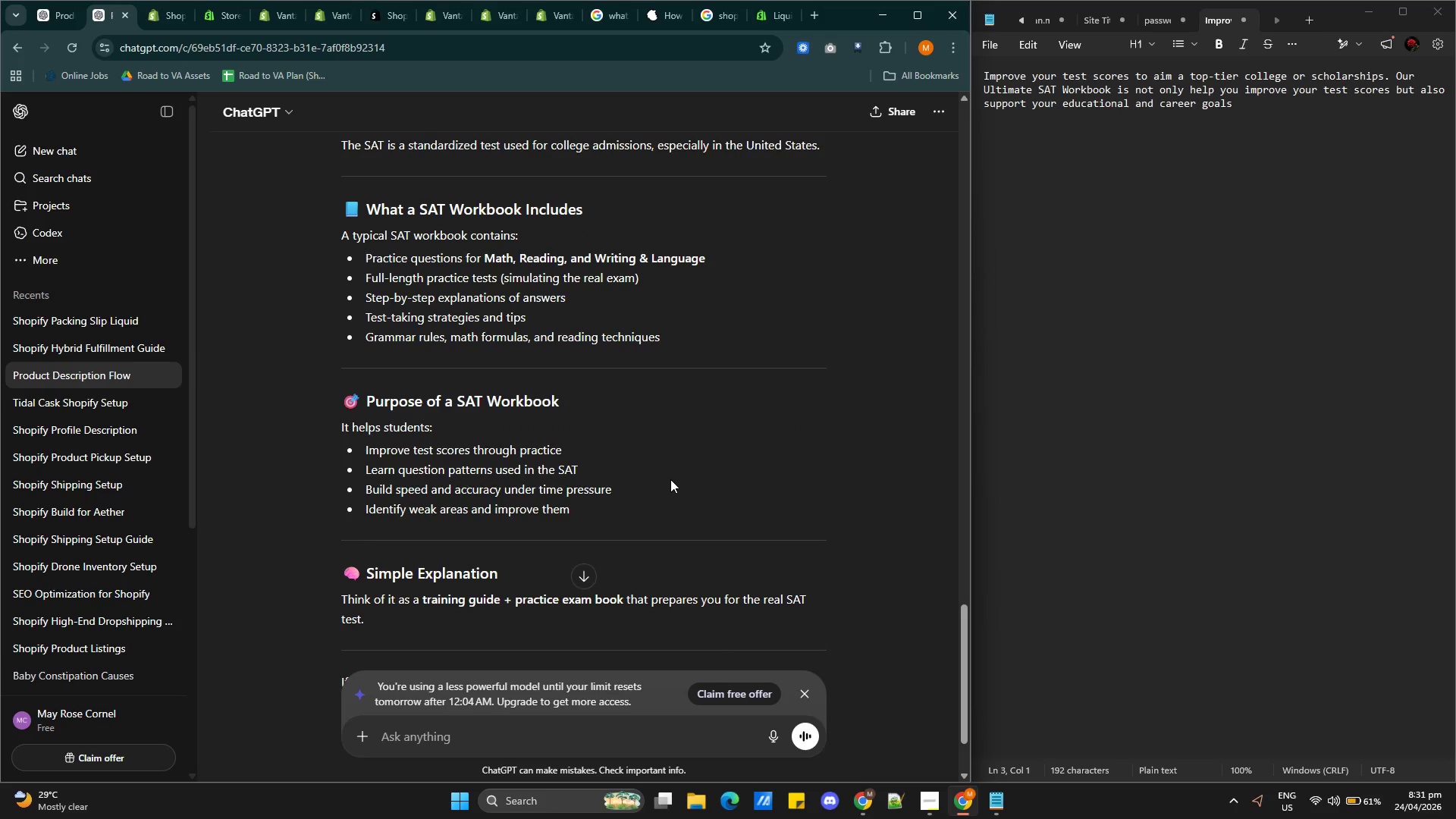 
left_click([1241, 107])
 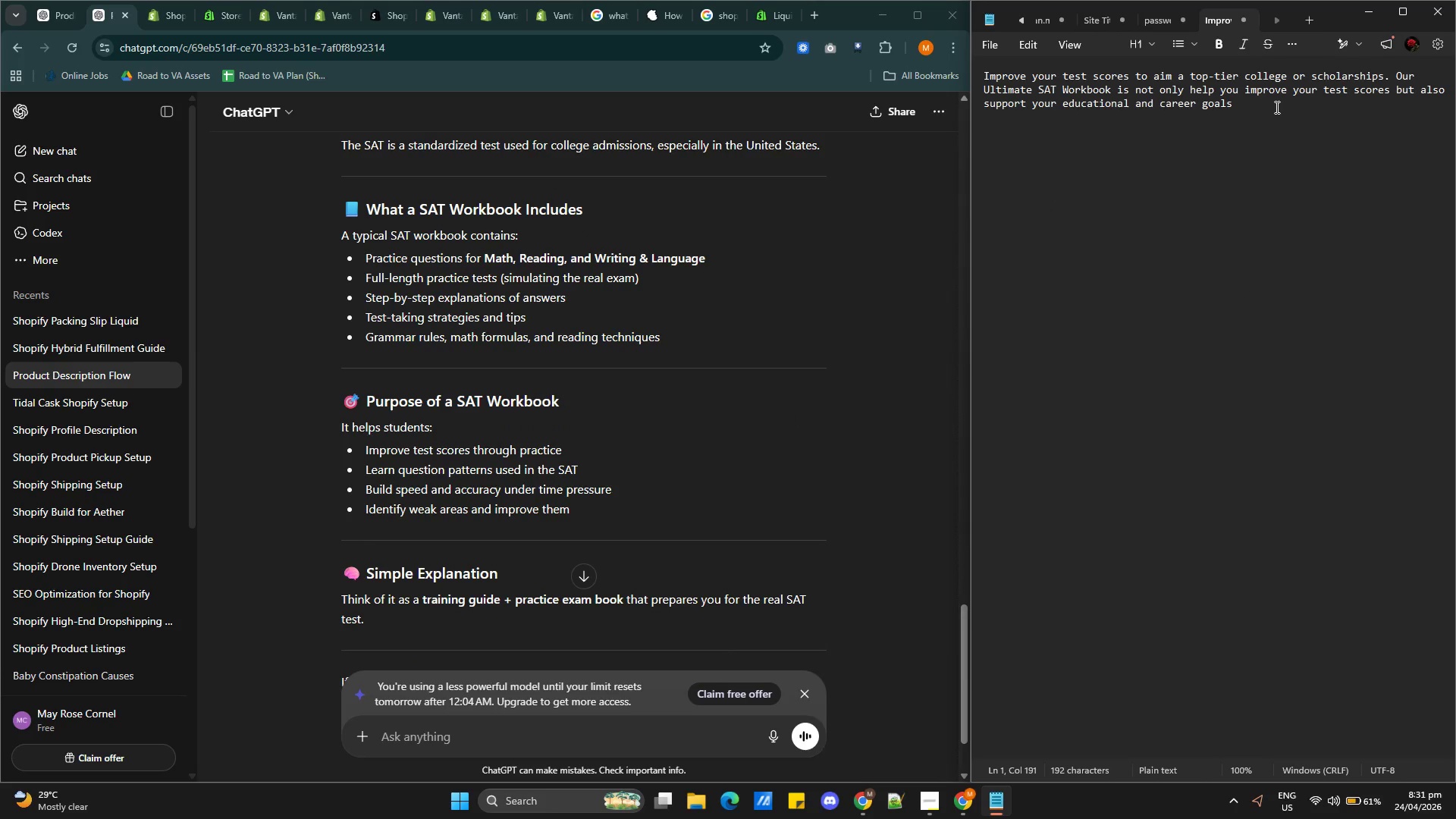 
key(Enter)
 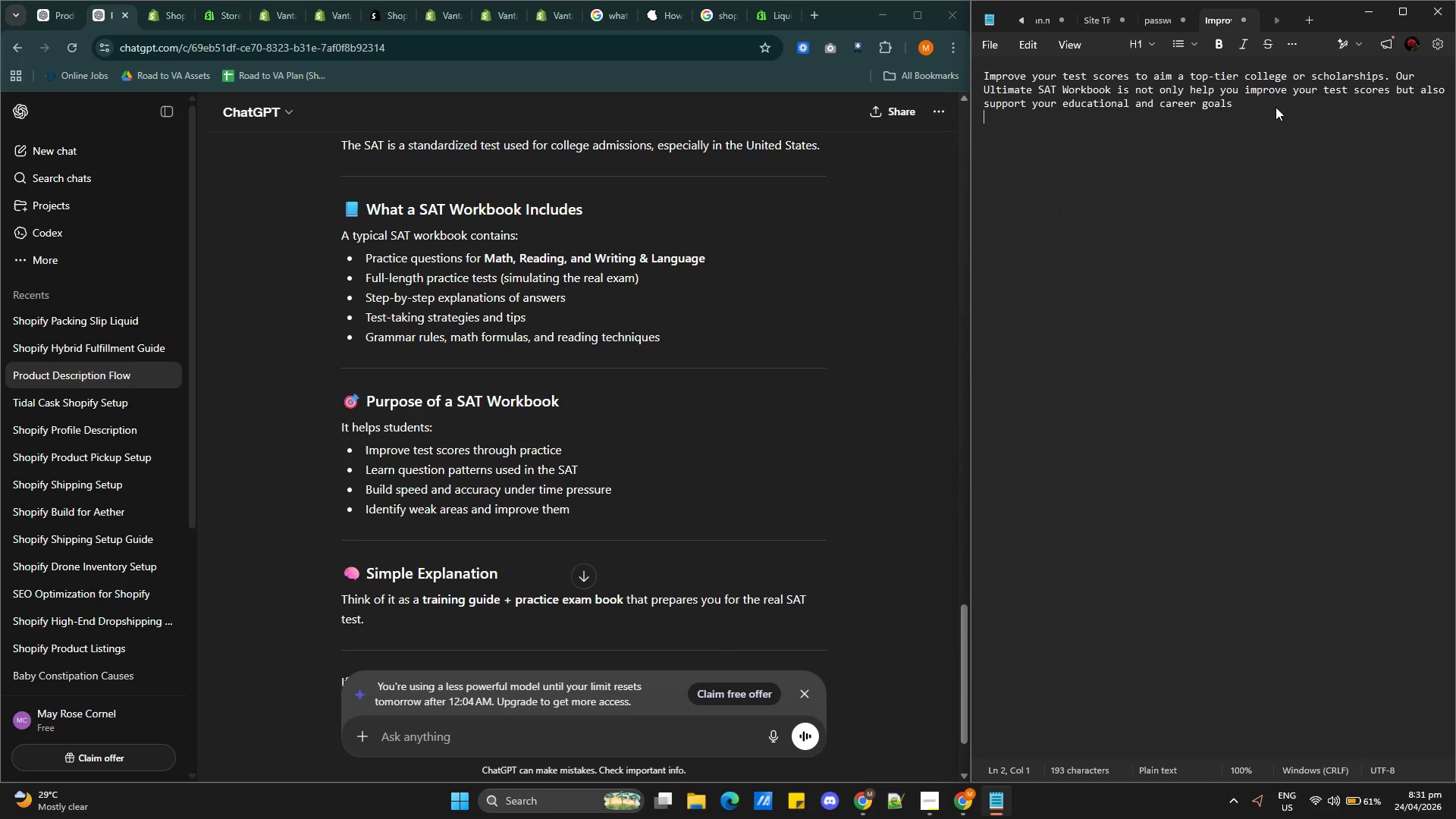 
key(Enter)
 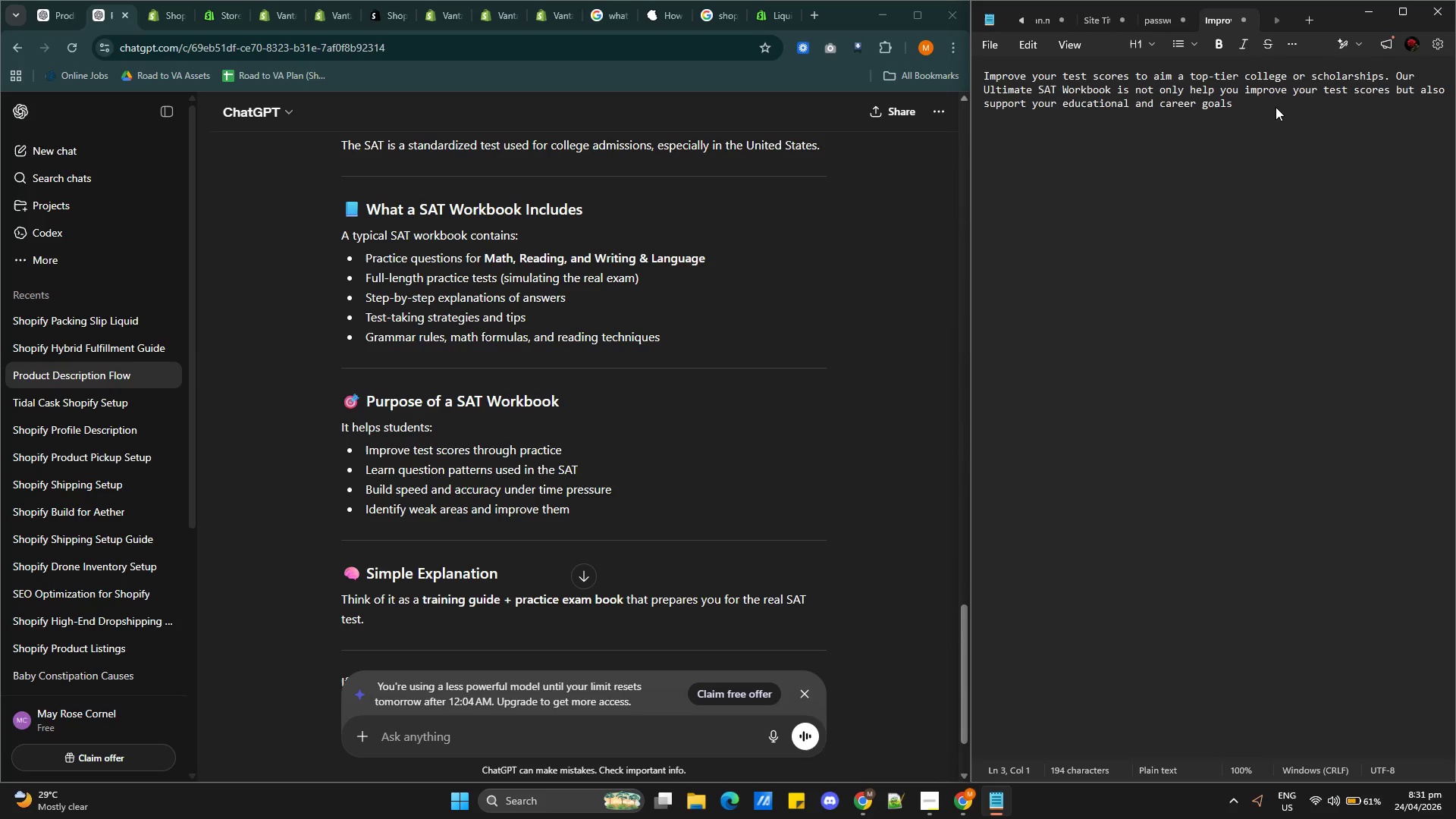 
type(Ultimate SAT Workbook includes)
key(Backspace)
key(Backspace)
key(Backspace)
key(Backspace)
key(Backspace)
key(Backspace)
key(Backspace)
key(Backspace)
type(contains practice questions)
 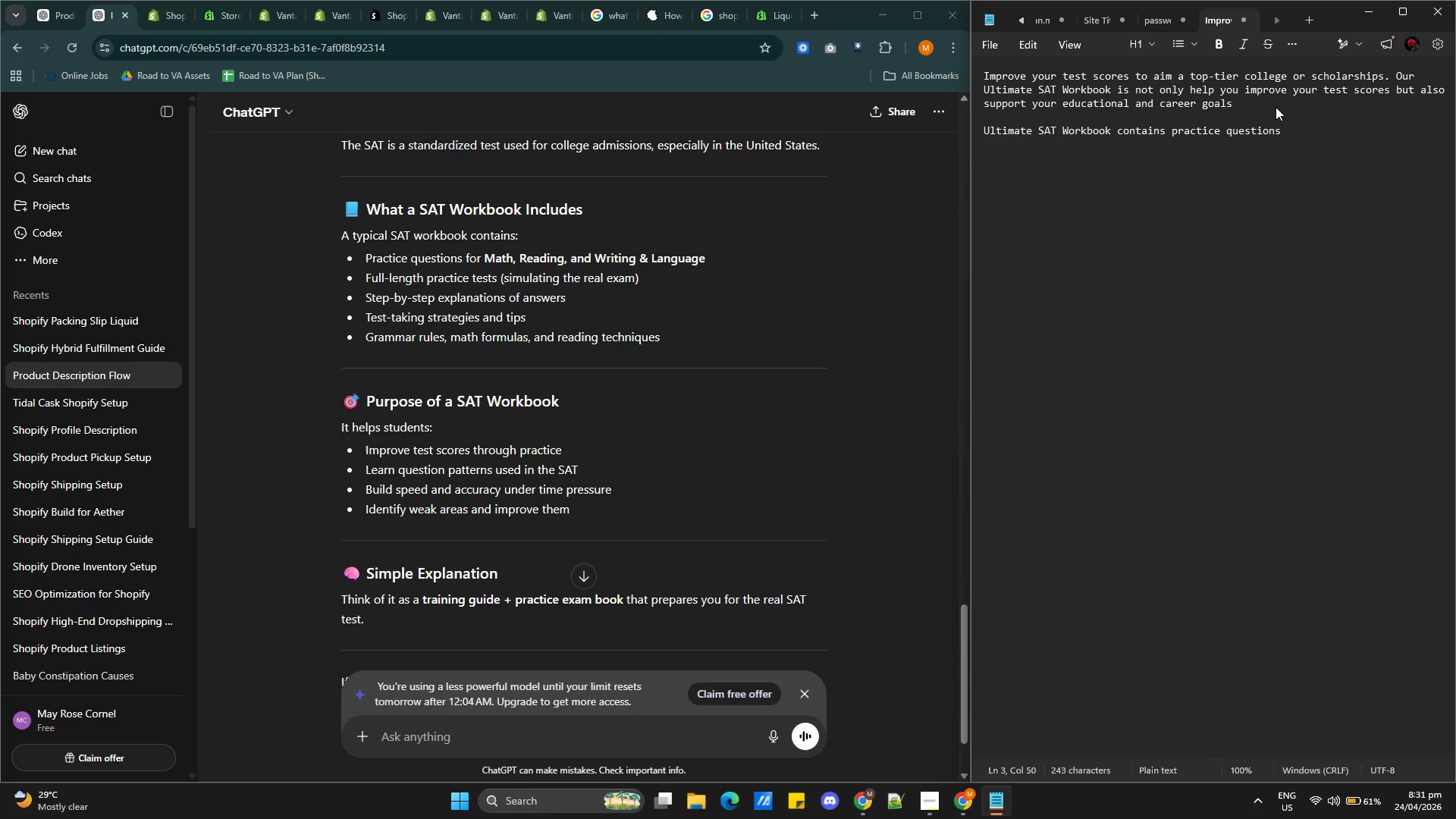 
wait(12.62)
 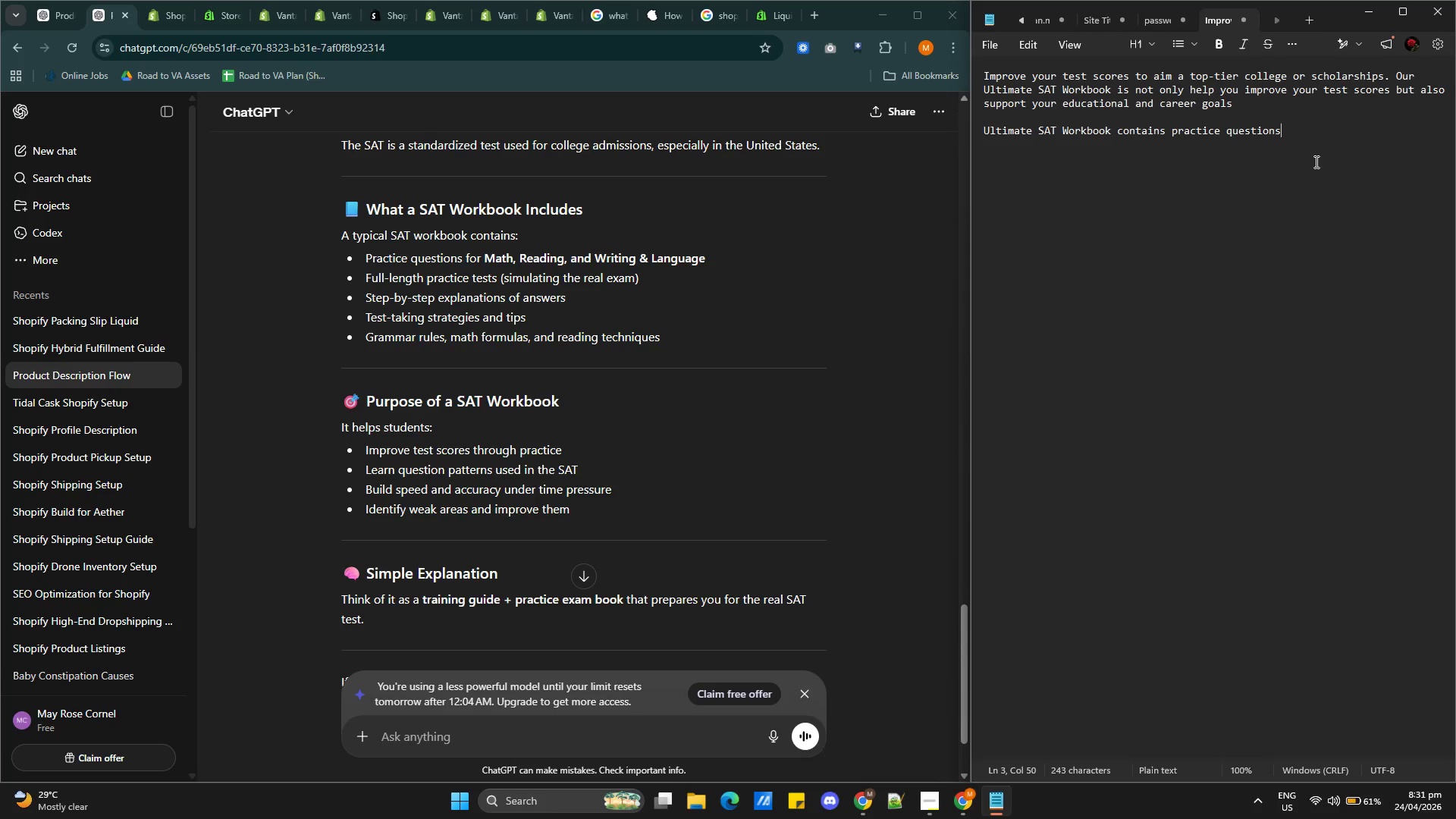 
type( for Math, Reading, and Writing )
 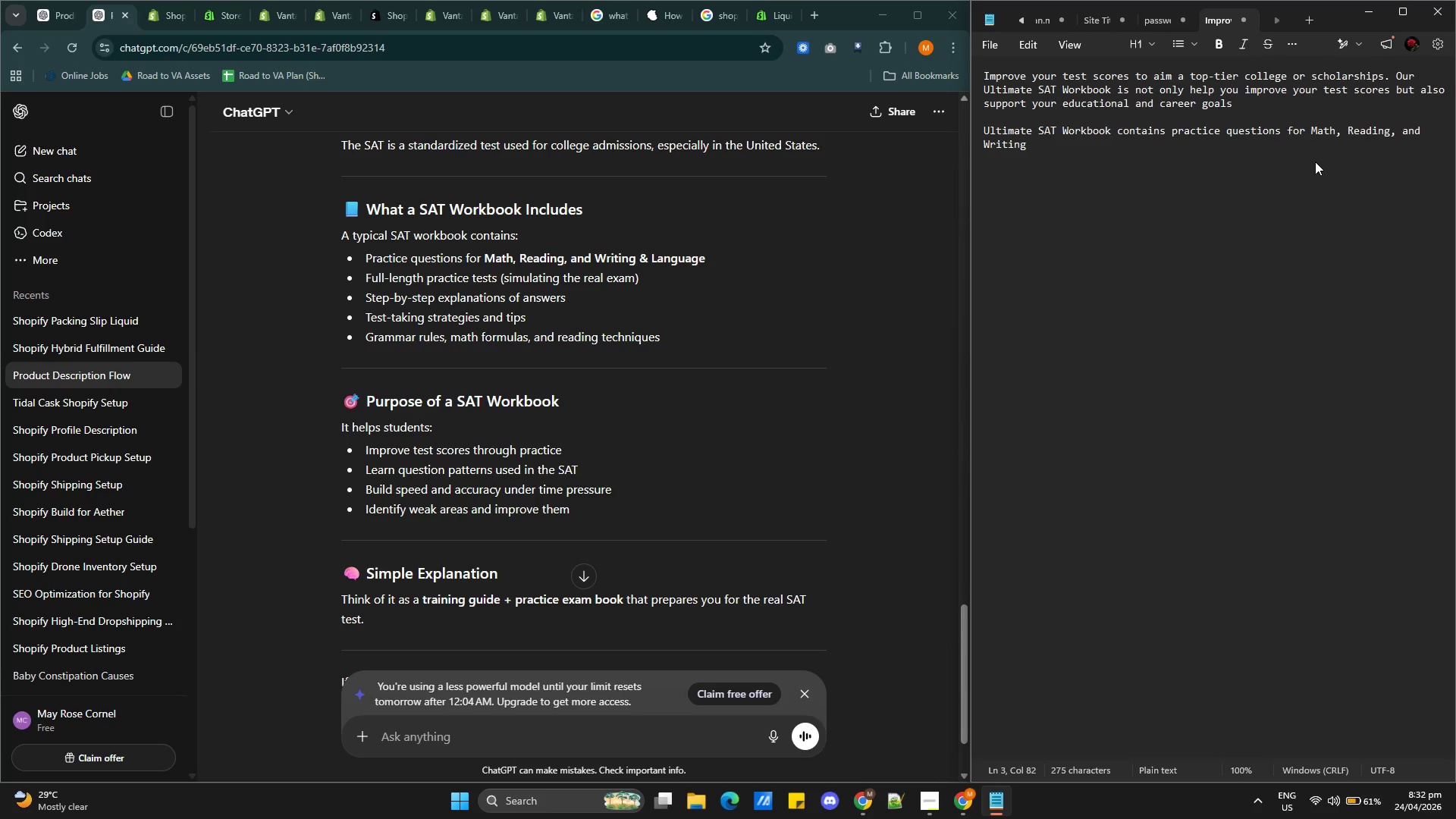 
wait(11.22)
 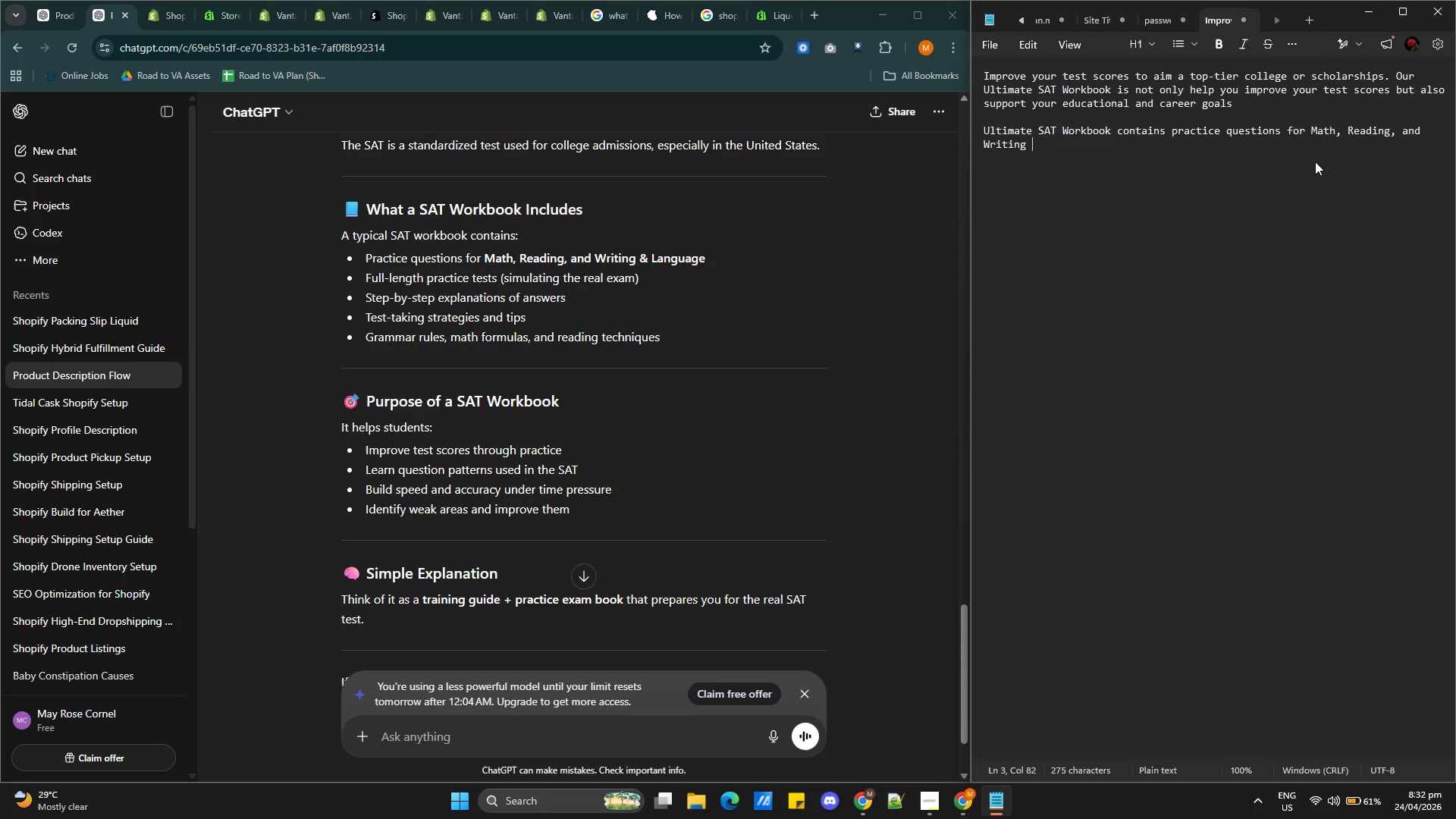 
hold_key(key=ShiftRight, duration=0.31)